 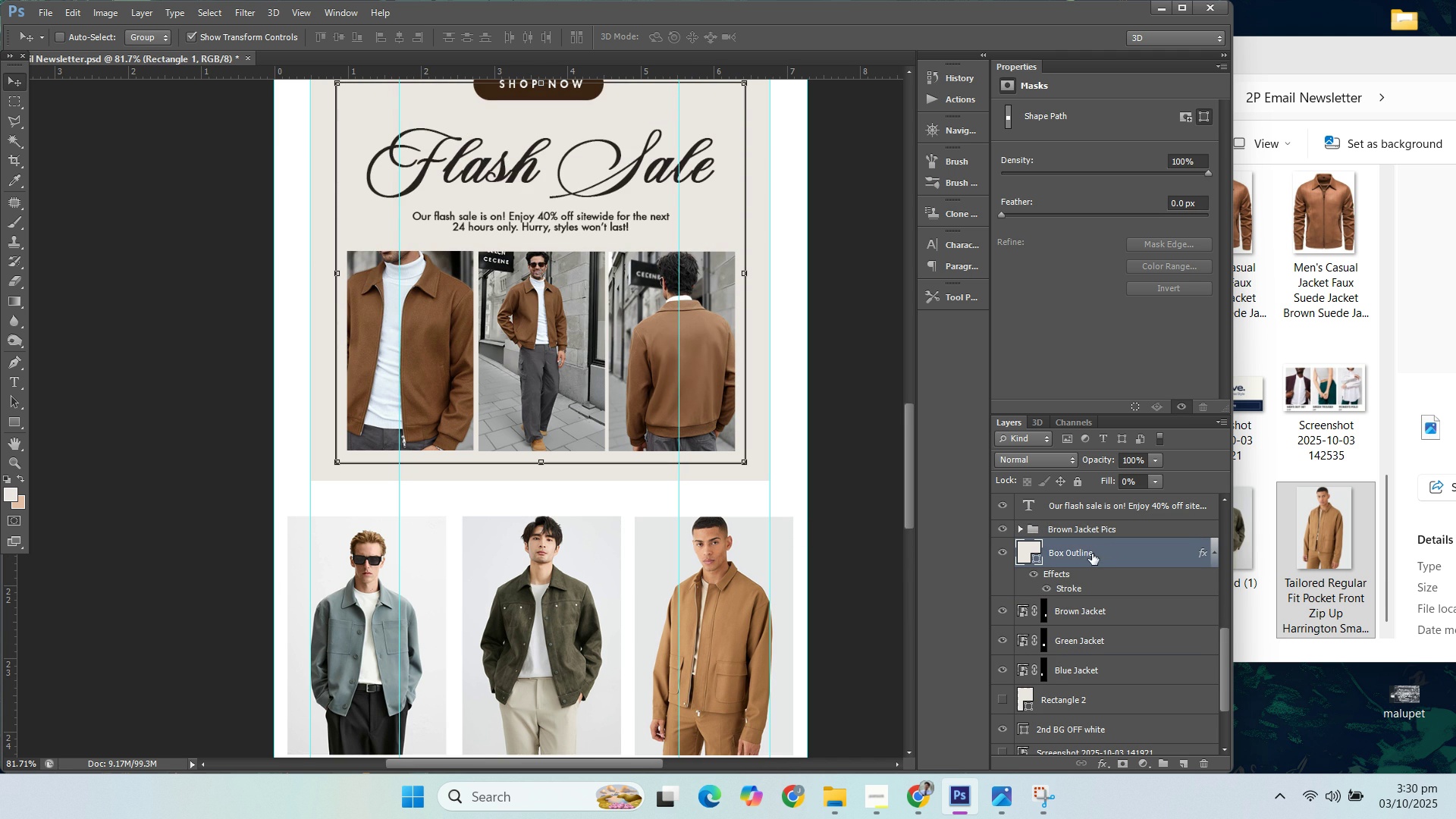 
key(Enter)
 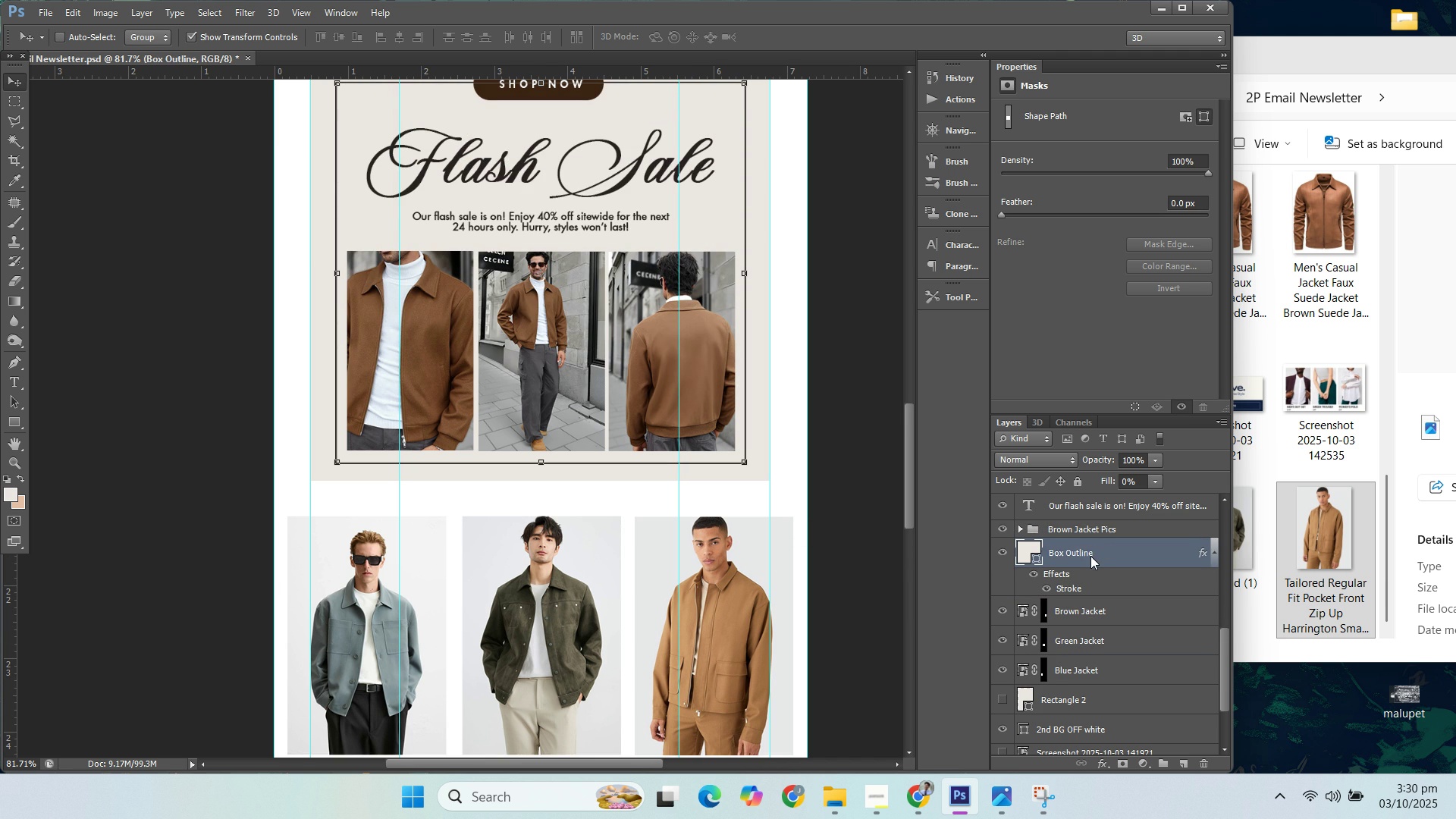 
scroll: coordinate [1128, 601], scroll_direction: up, amount: 5.0
 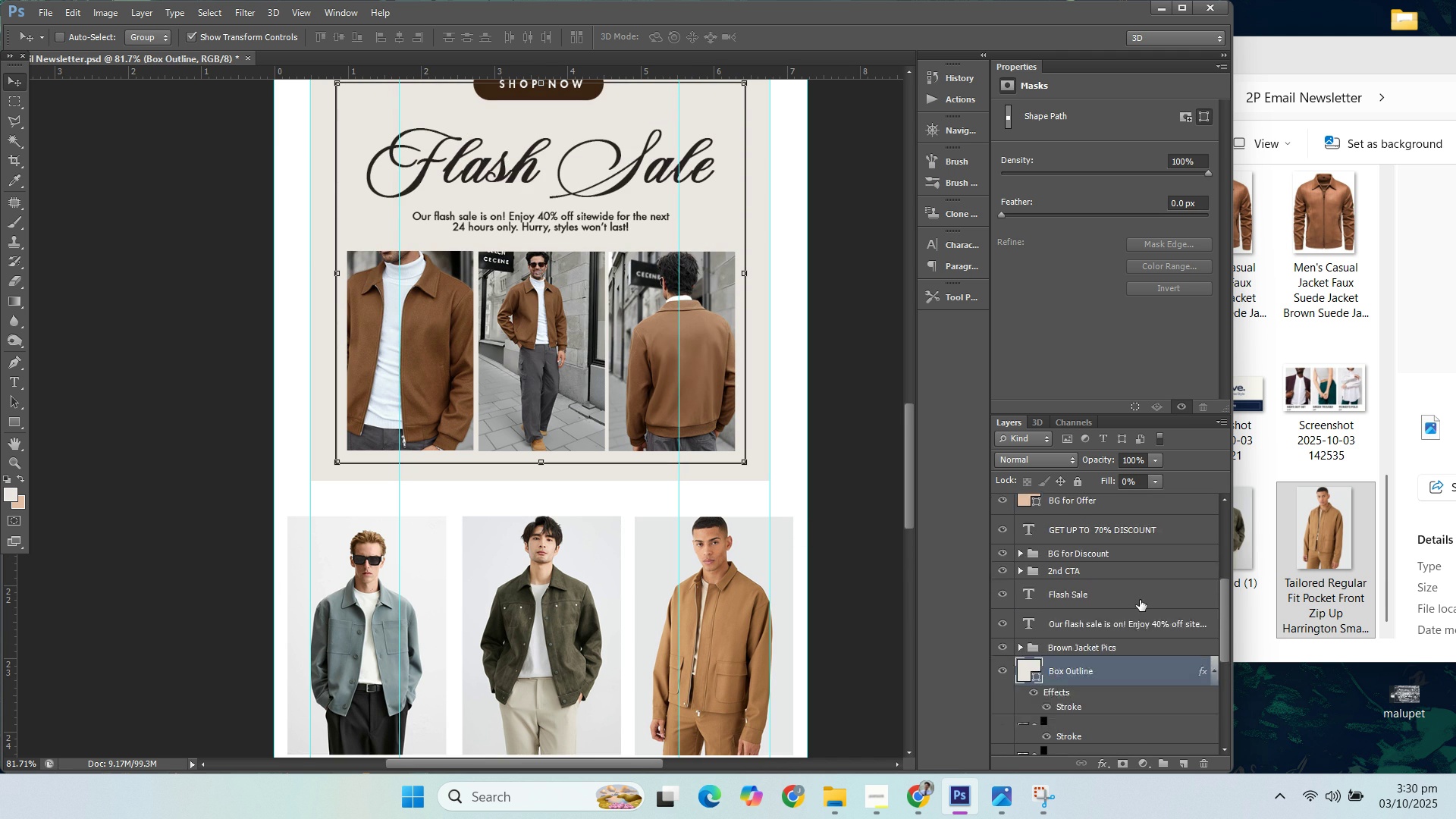 
scroll: coordinate [1140, 589], scroll_direction: down, amount: 5.0
 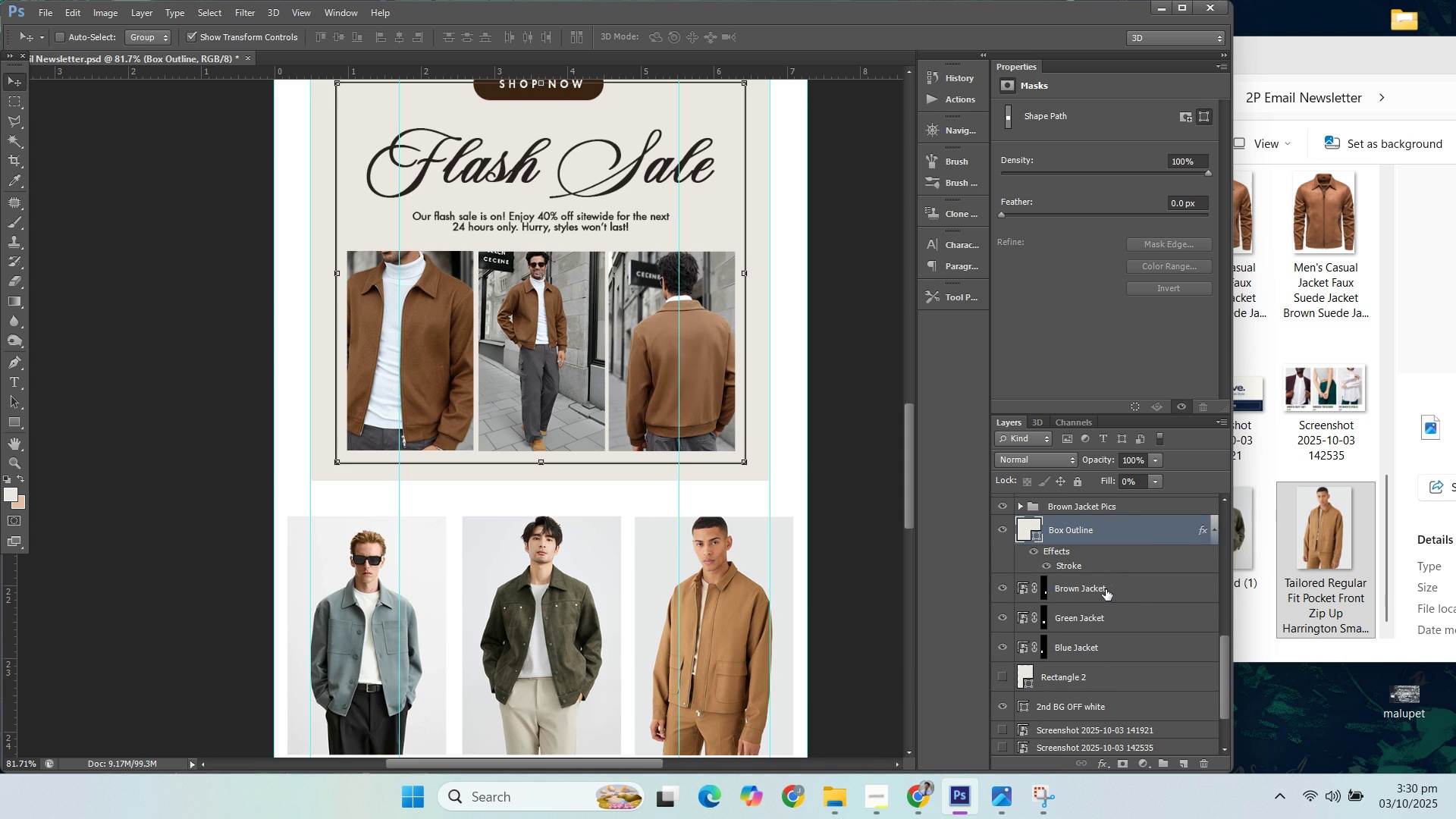 
left_click([1106, 589])
 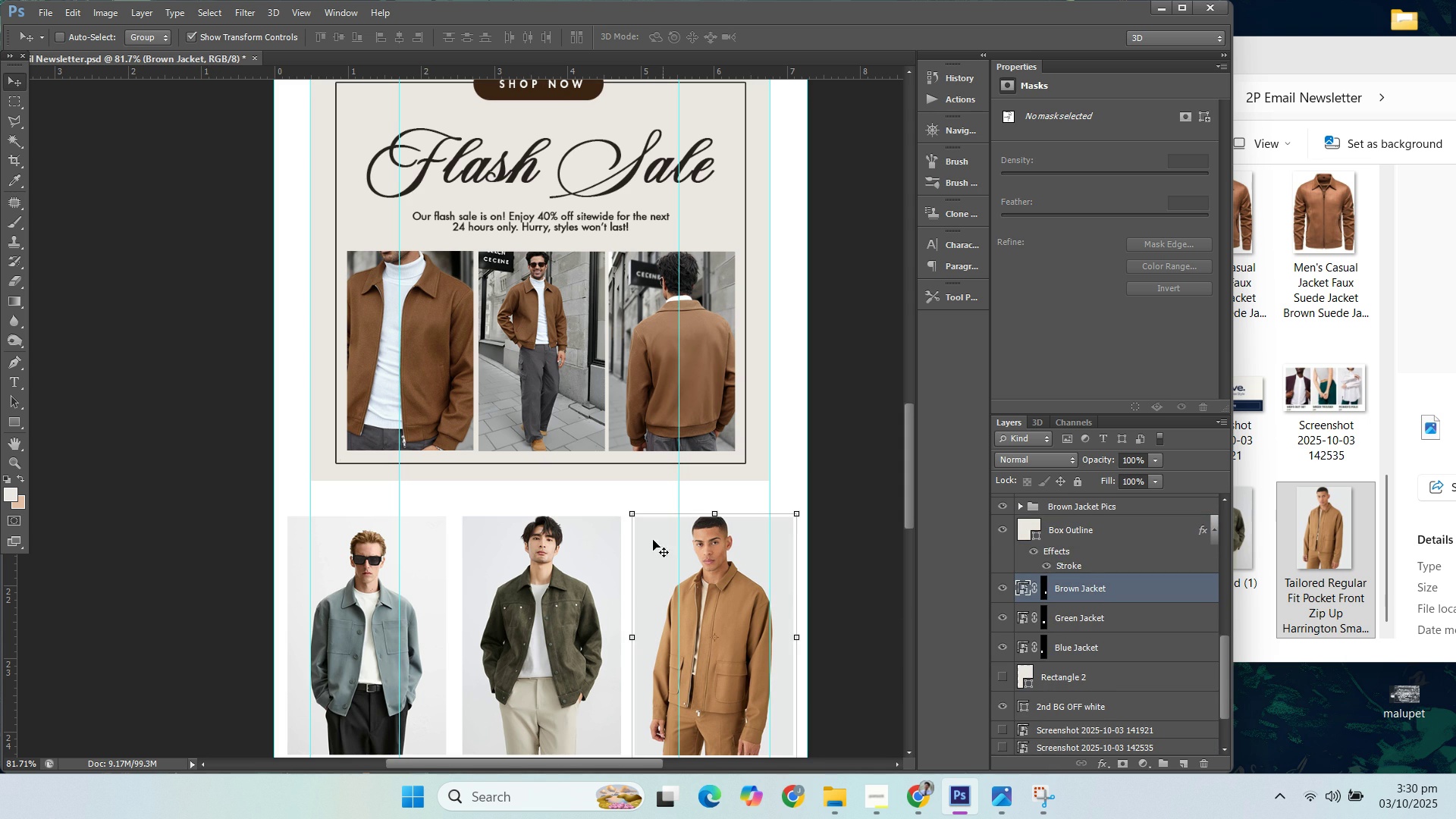 
scroll: coordinate [708, 524], scroll_direction: down, amount: 9.0
 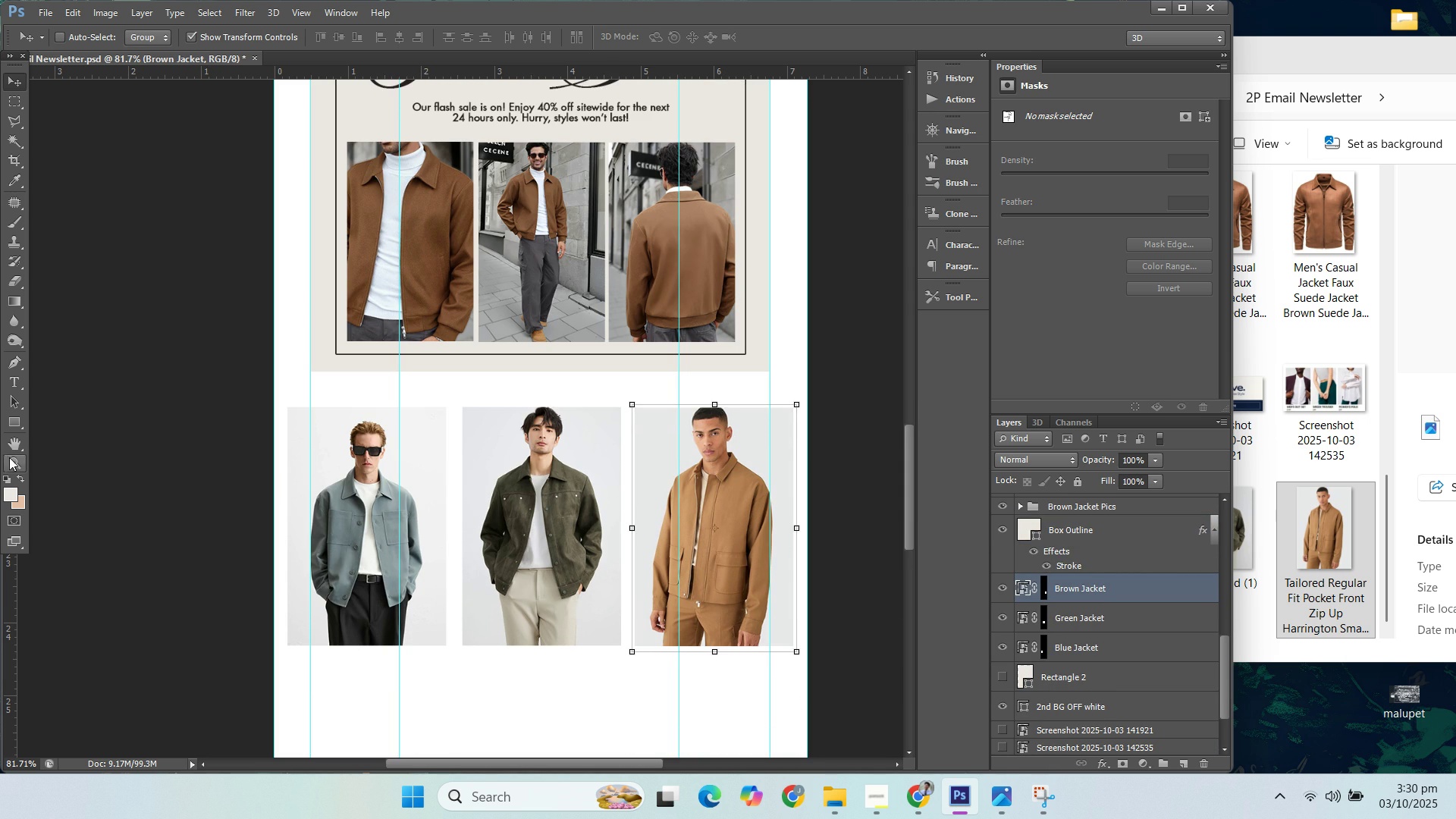 
left_click([10, 459])